 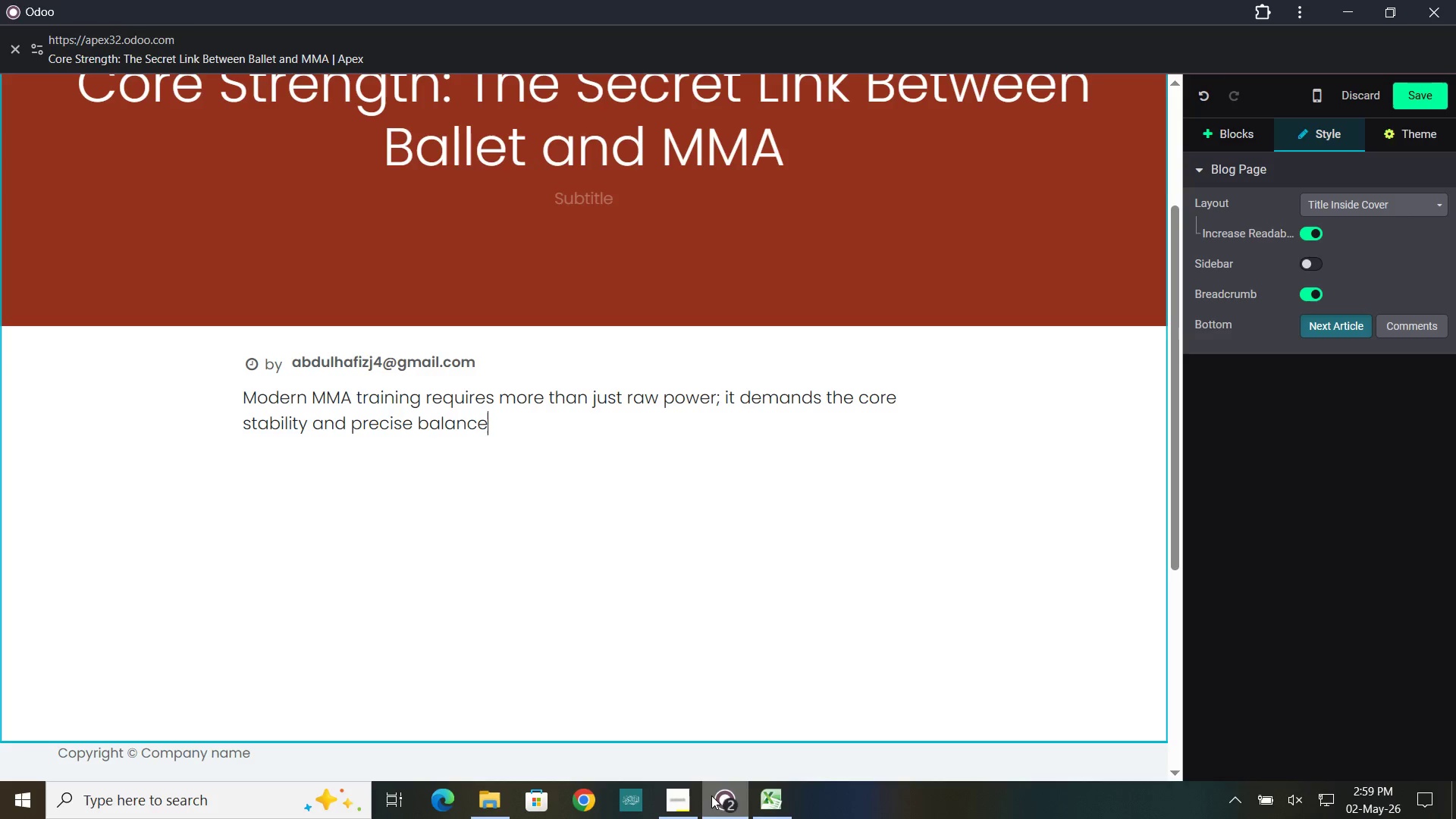 
scroll: coordinate [658, 340], scroll_direction: up, amount: 7.0
 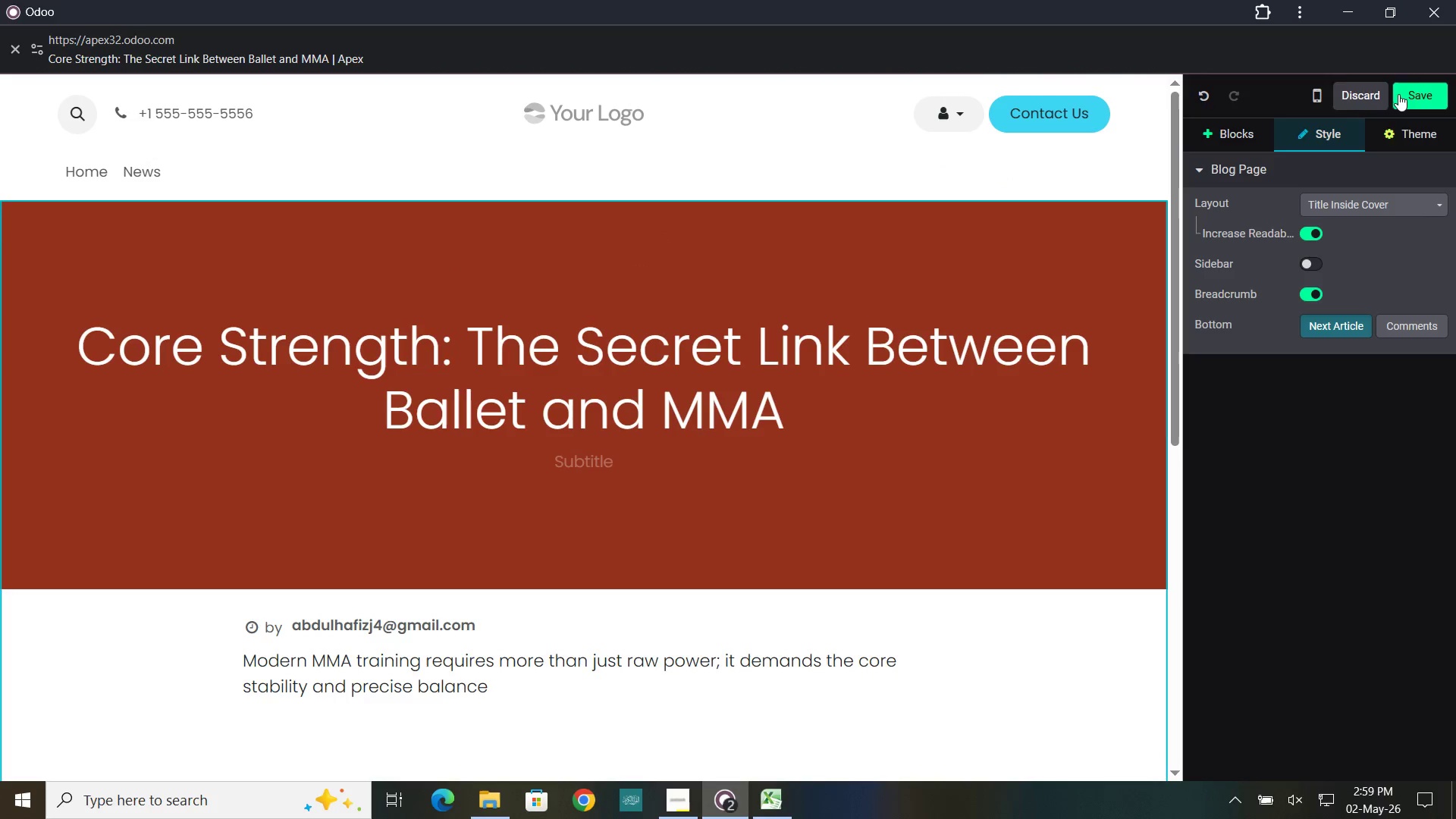 
left_click([1436, 90])
 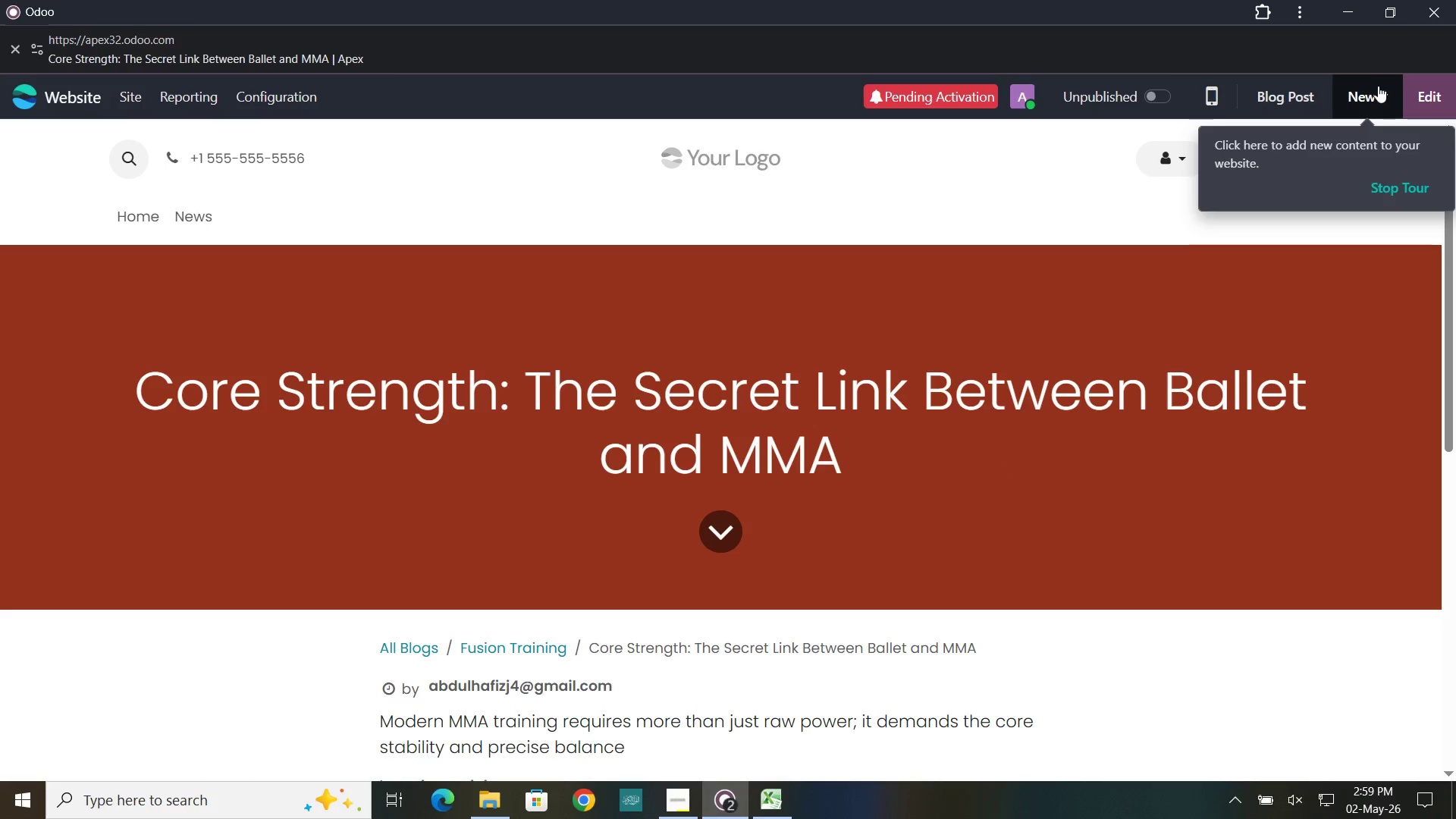 
wait(5.28)
 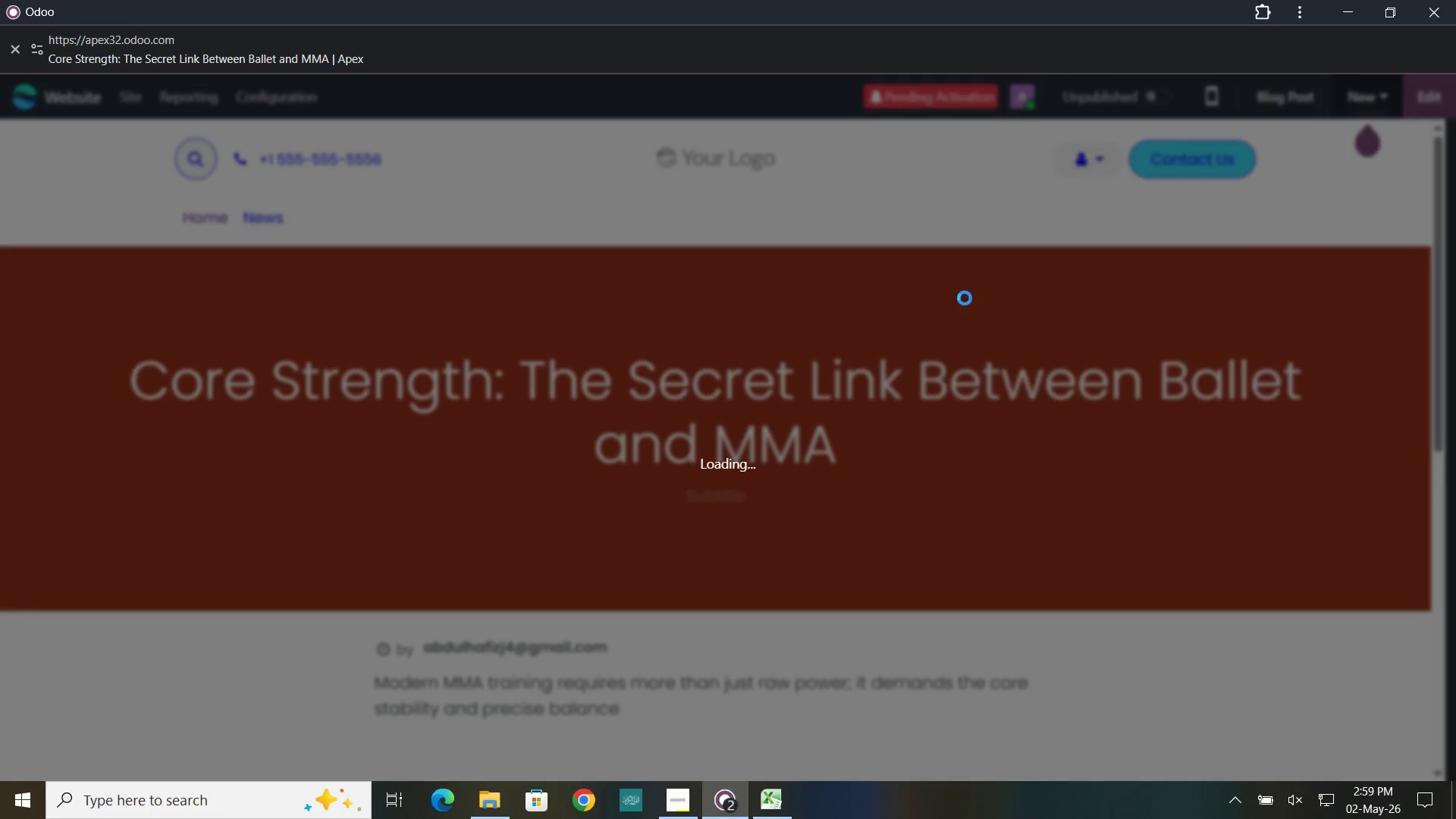 
scroll: coordinate [366, 263], scroll_direction: up, amount: 6.0
 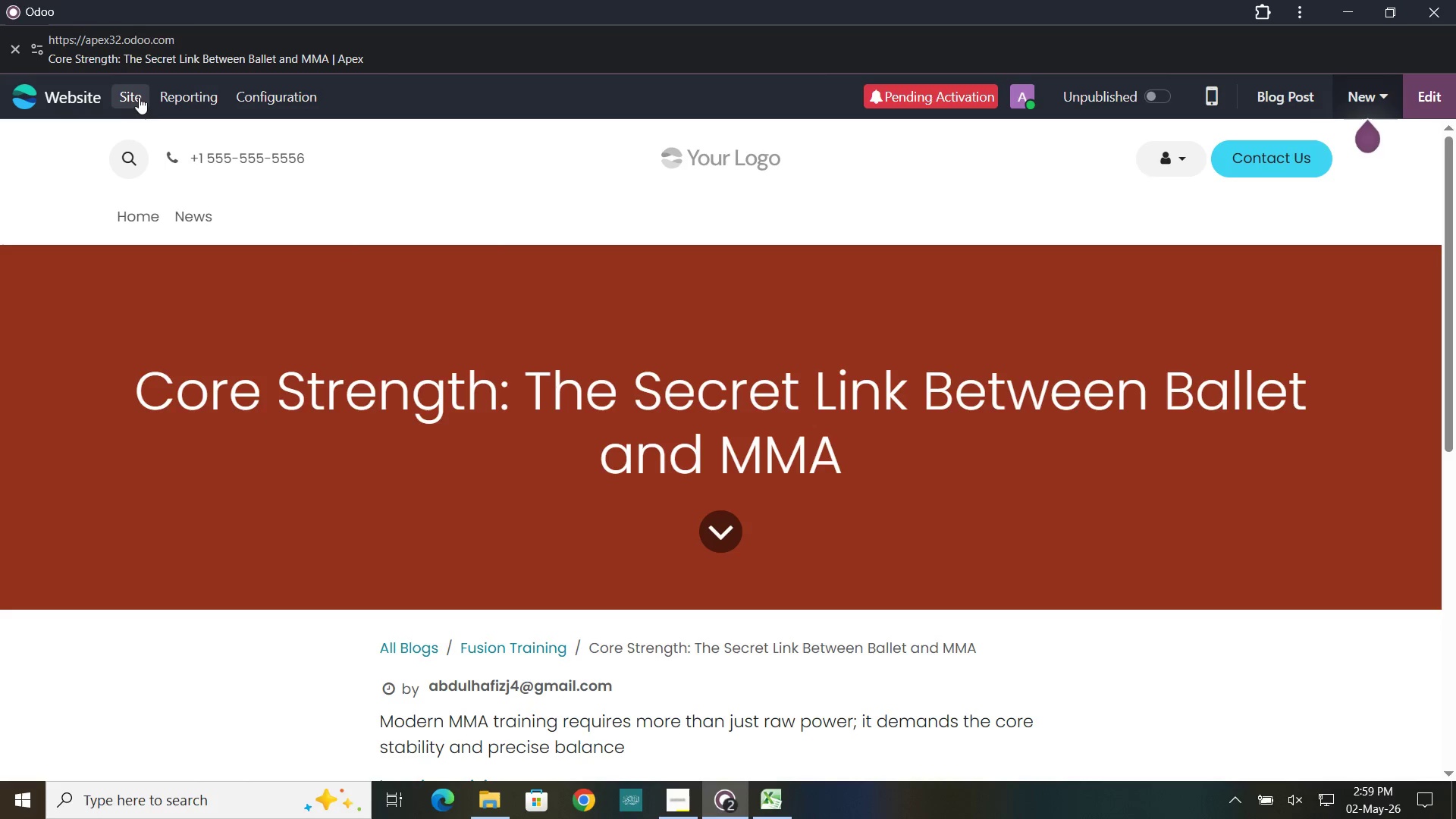 
left_click([137, 98])
 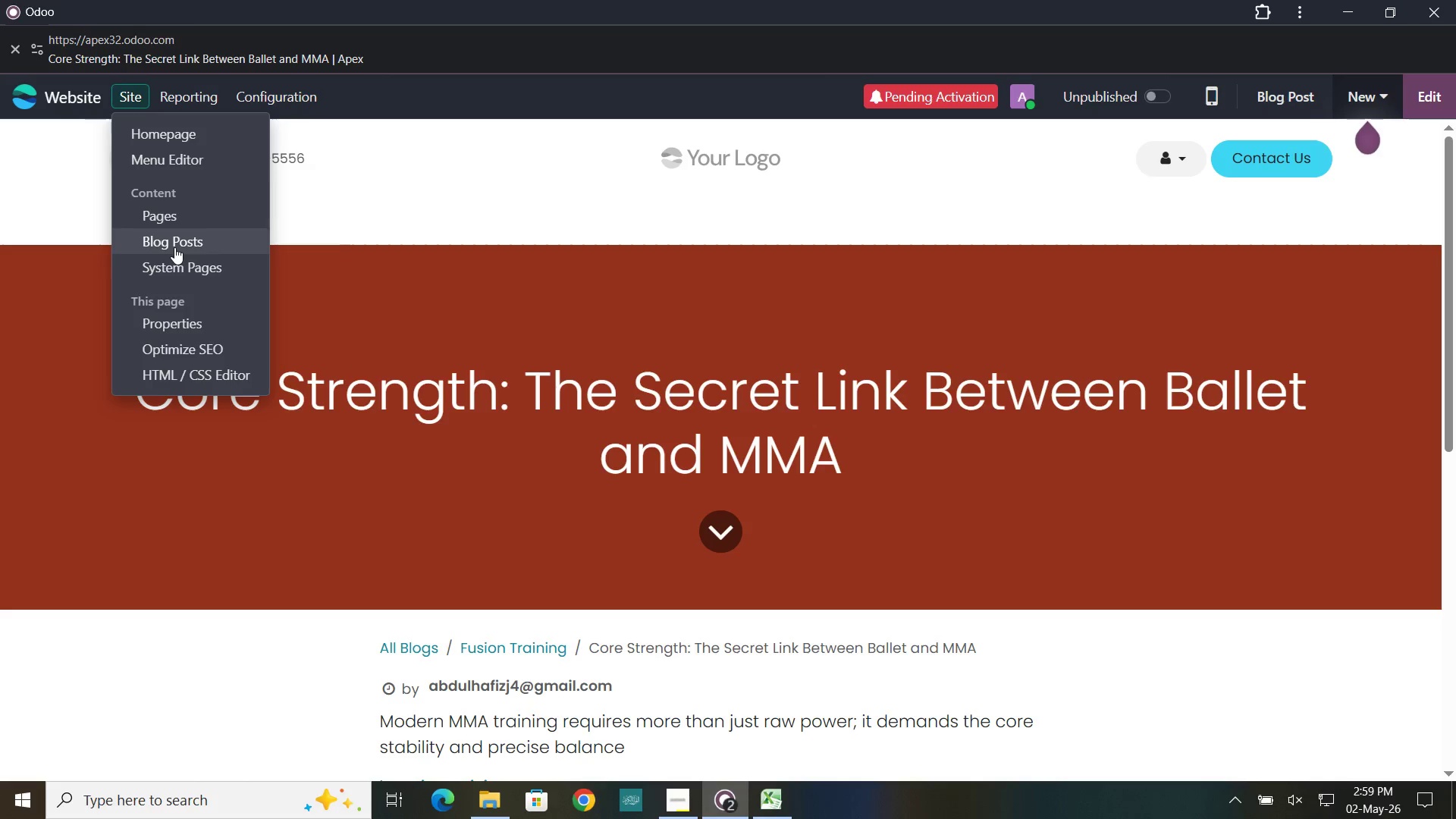 
left_click([174, 247])
 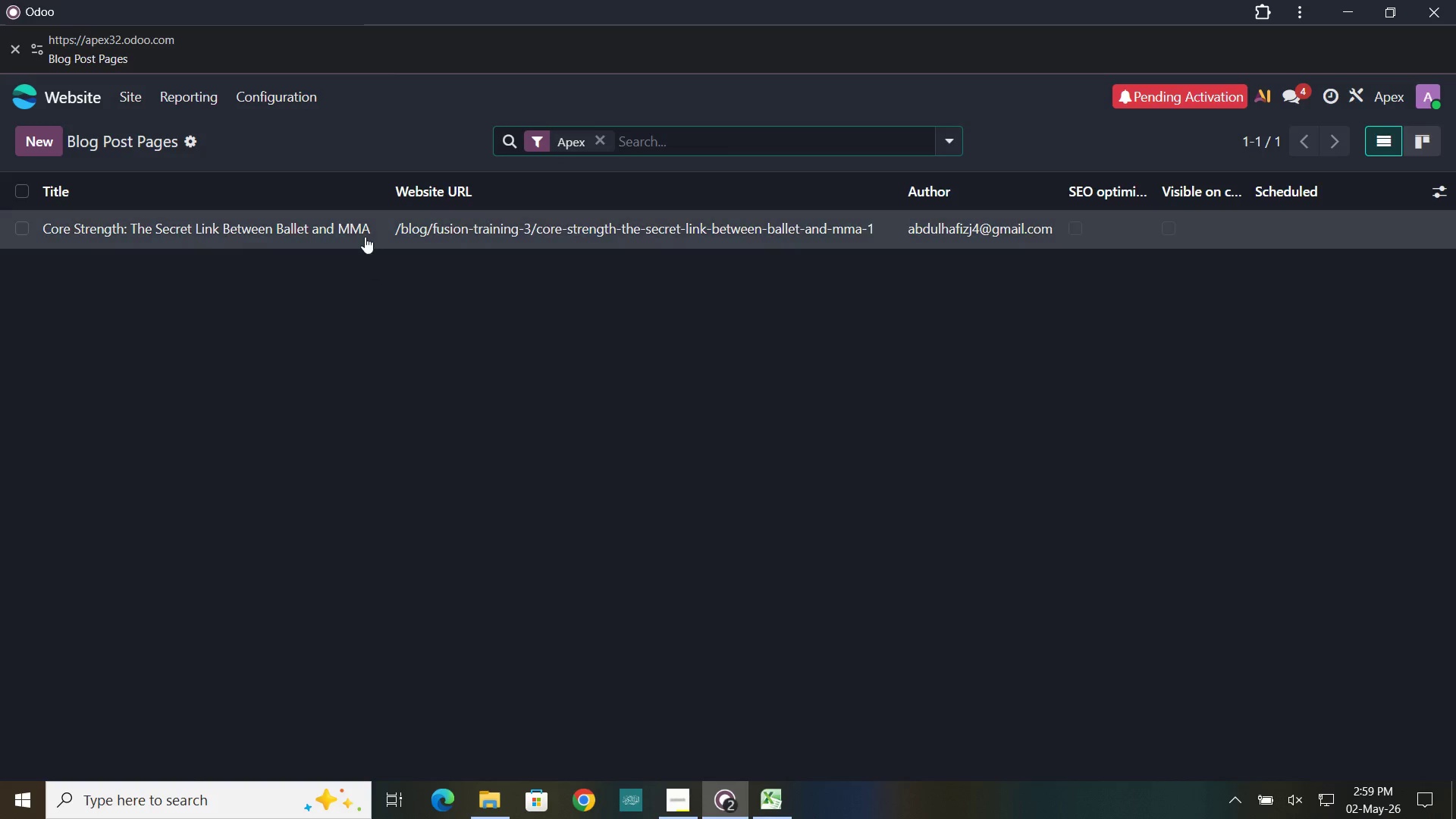 
left_click([363, 236])
 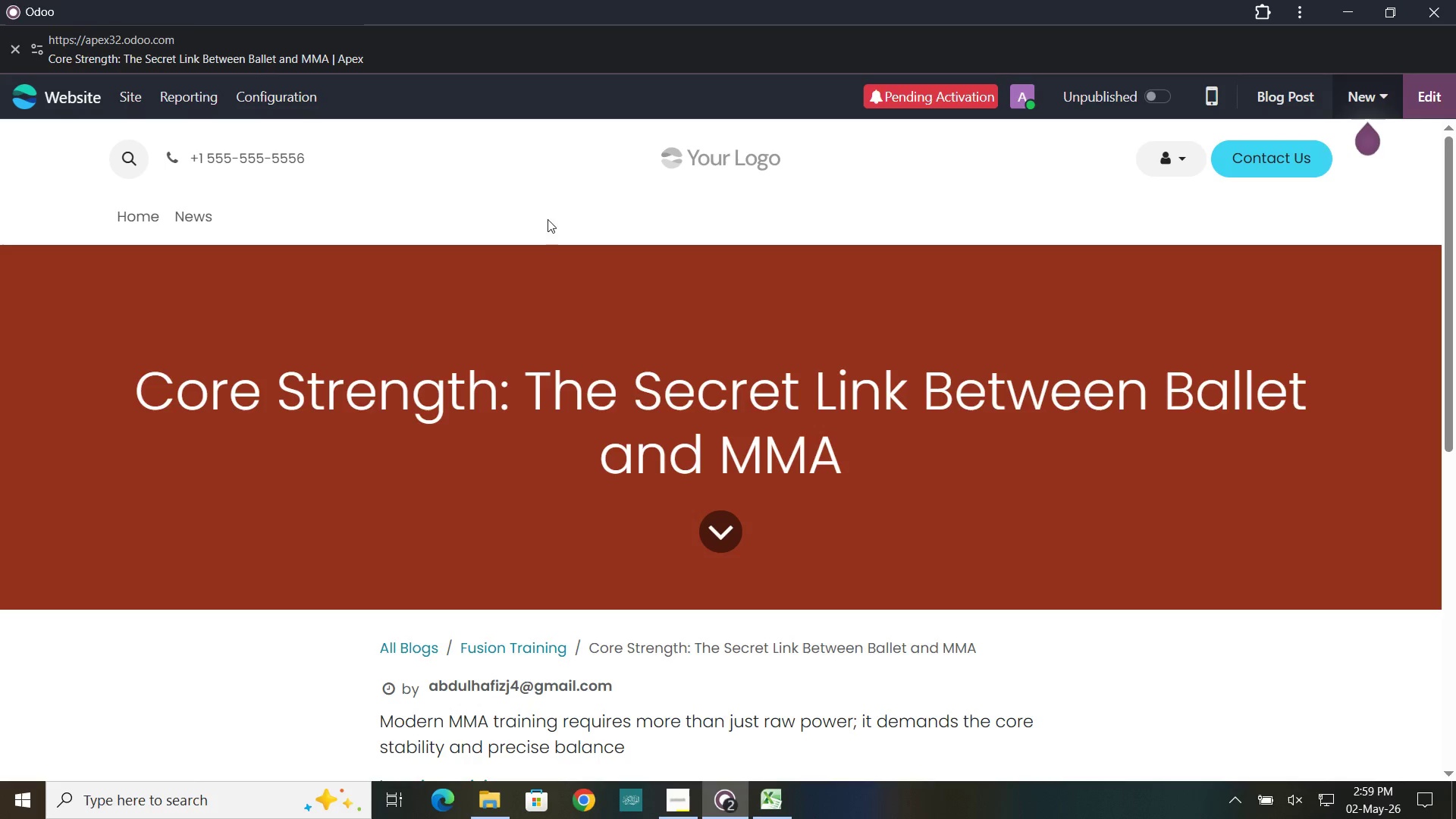 
left_click([762, 420])
 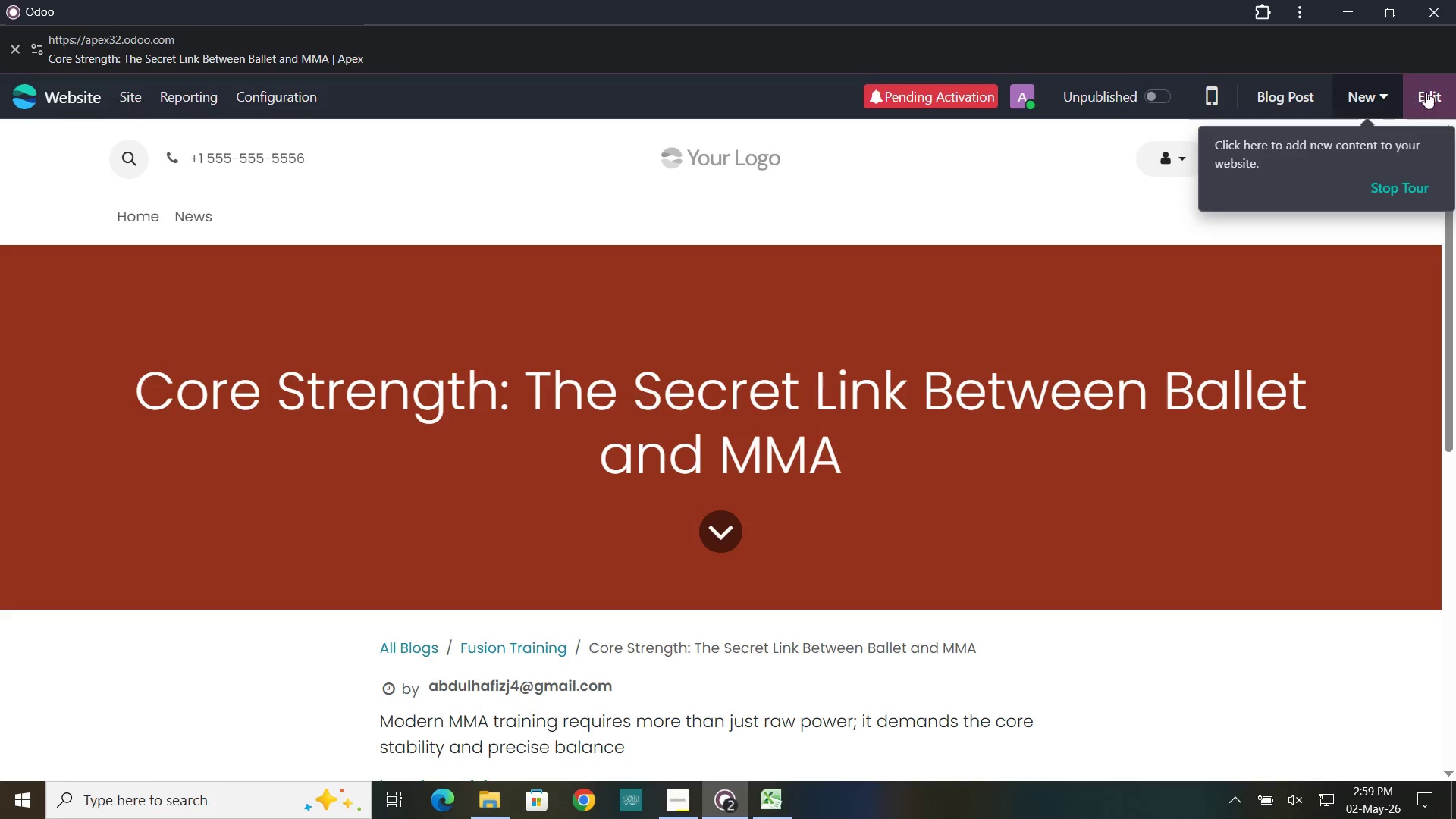 
left_click([1367, 103])
 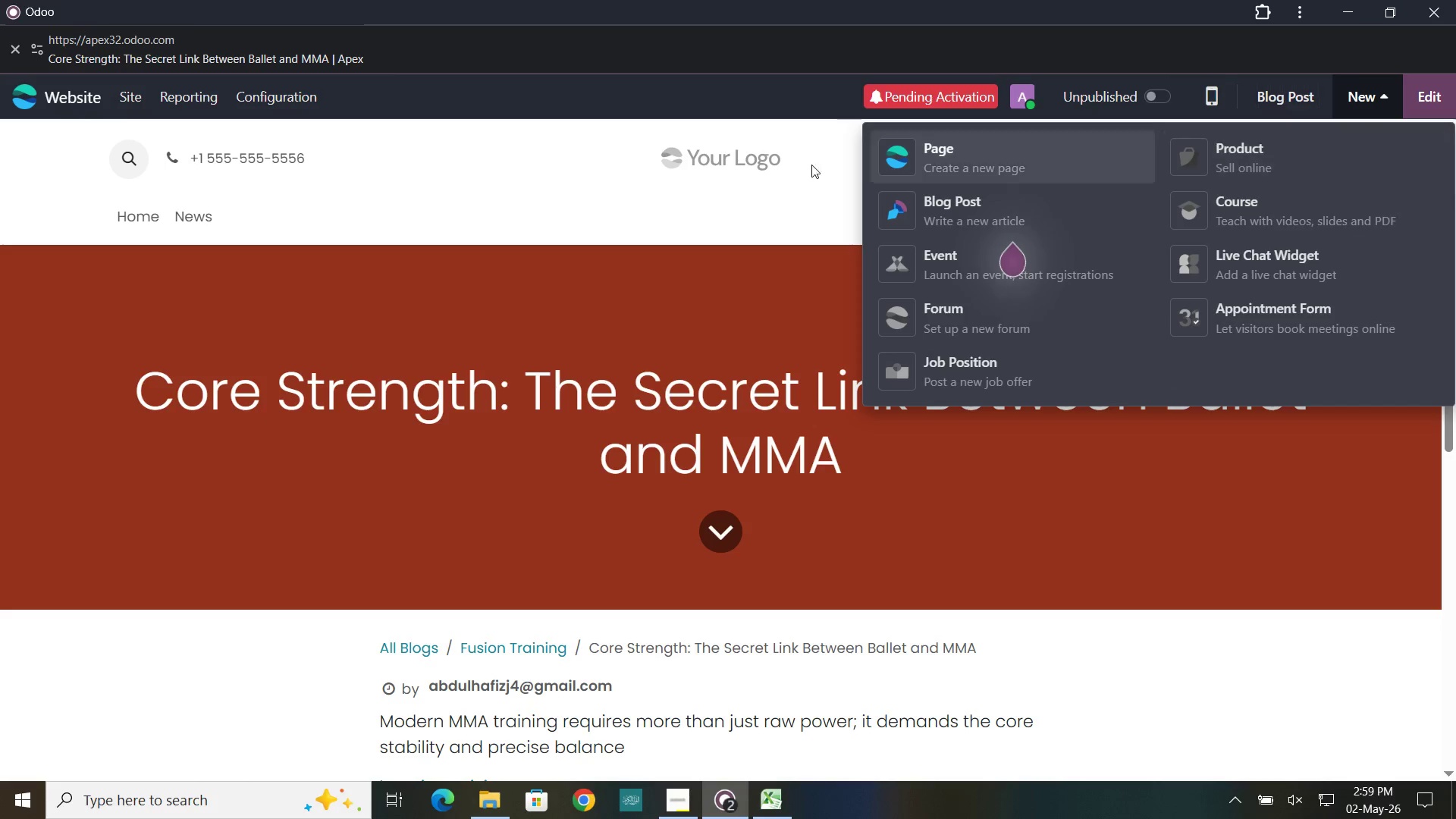 
left_click([625, 201])
 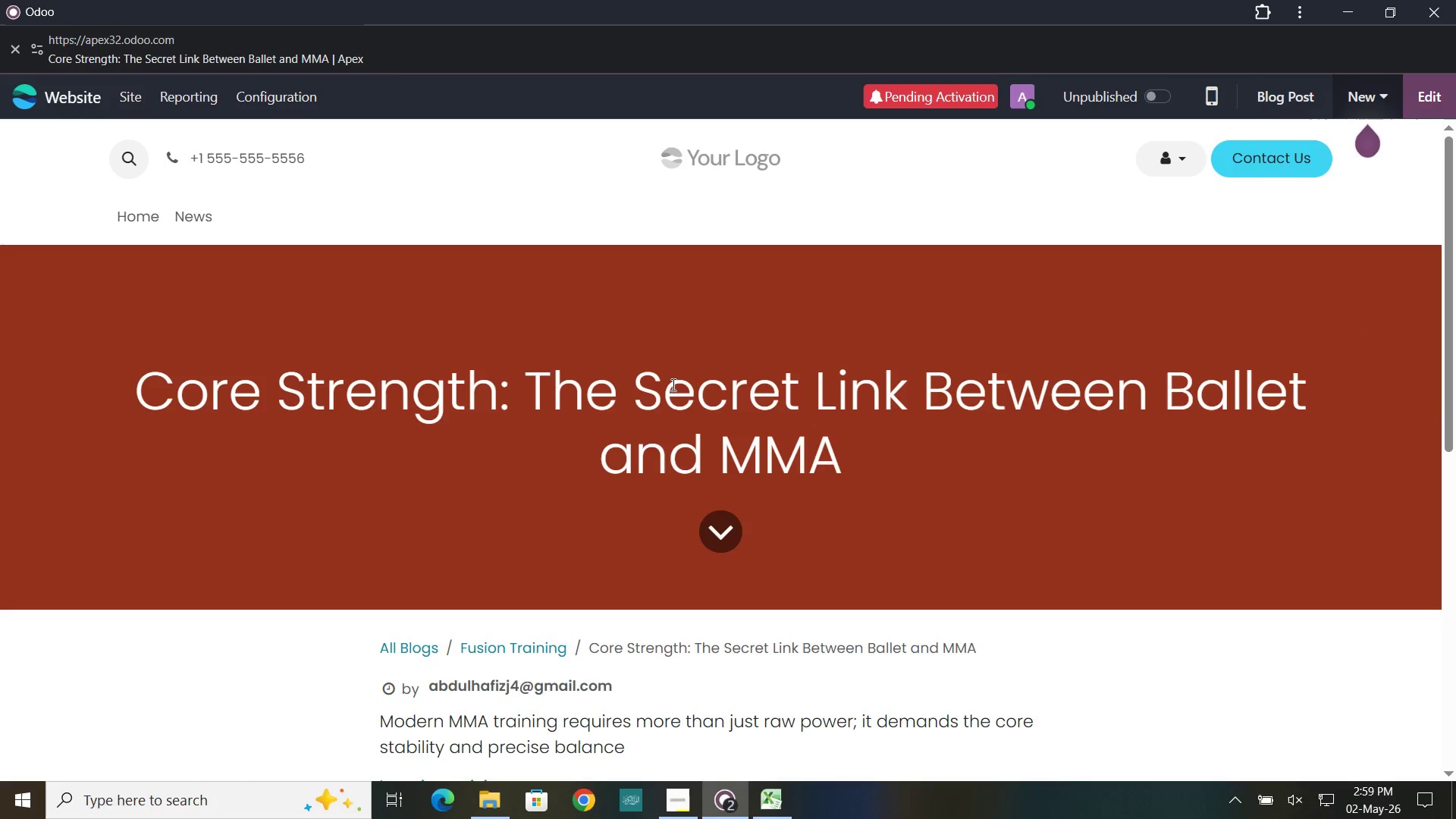 
double_click([672, 384])
 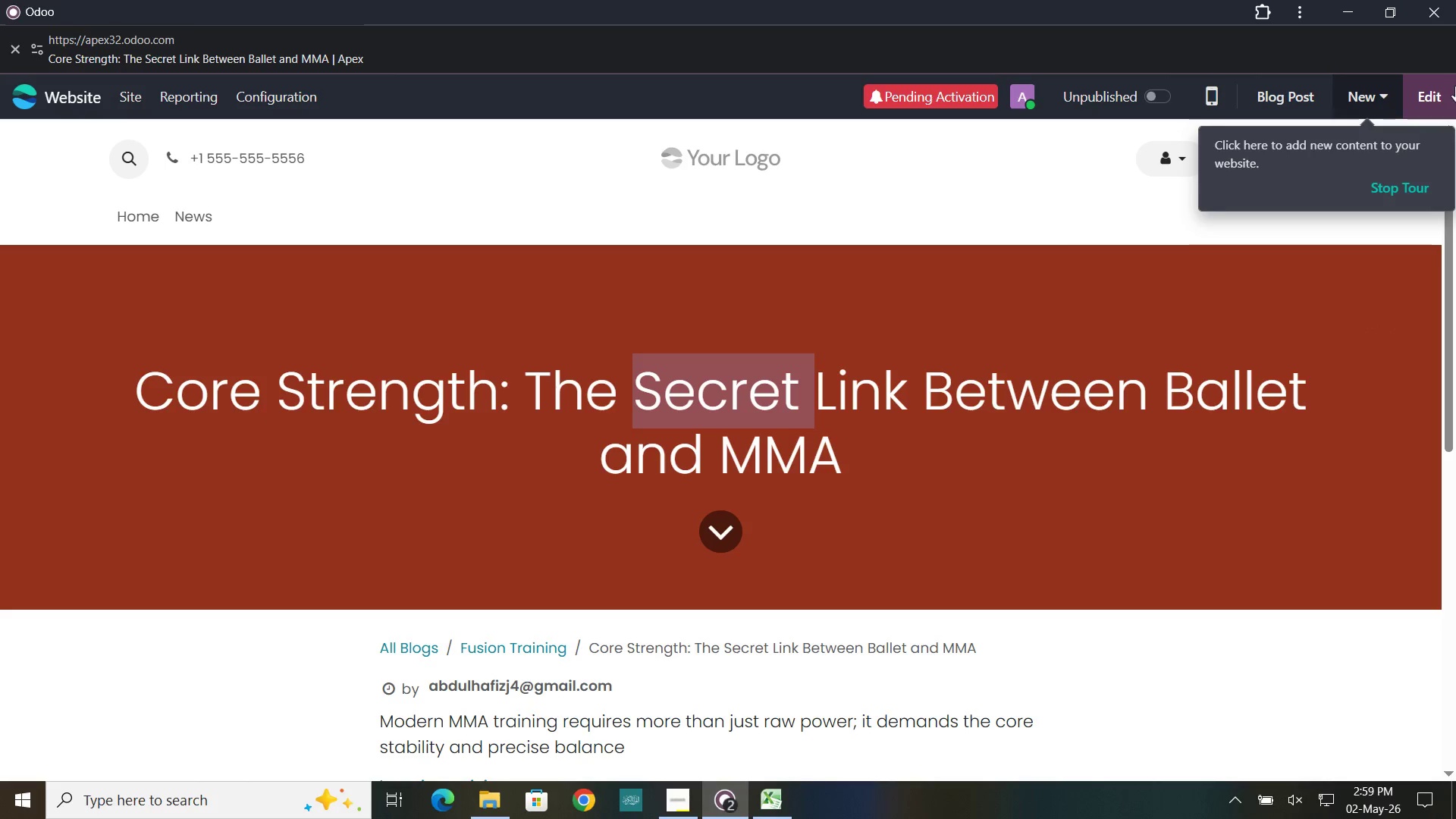 
left_click([1434, 93])
 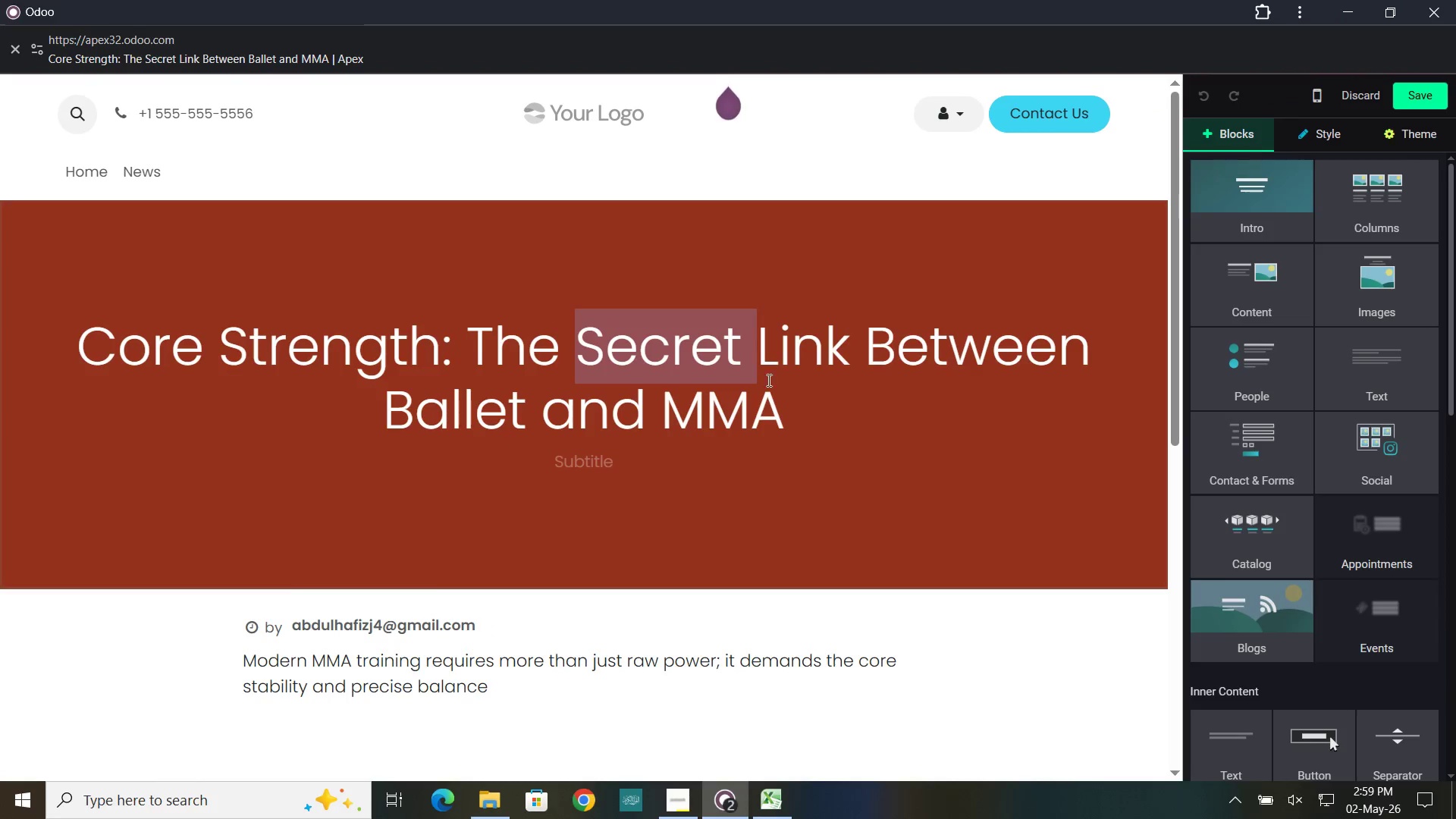 
left_click([745, 387])
 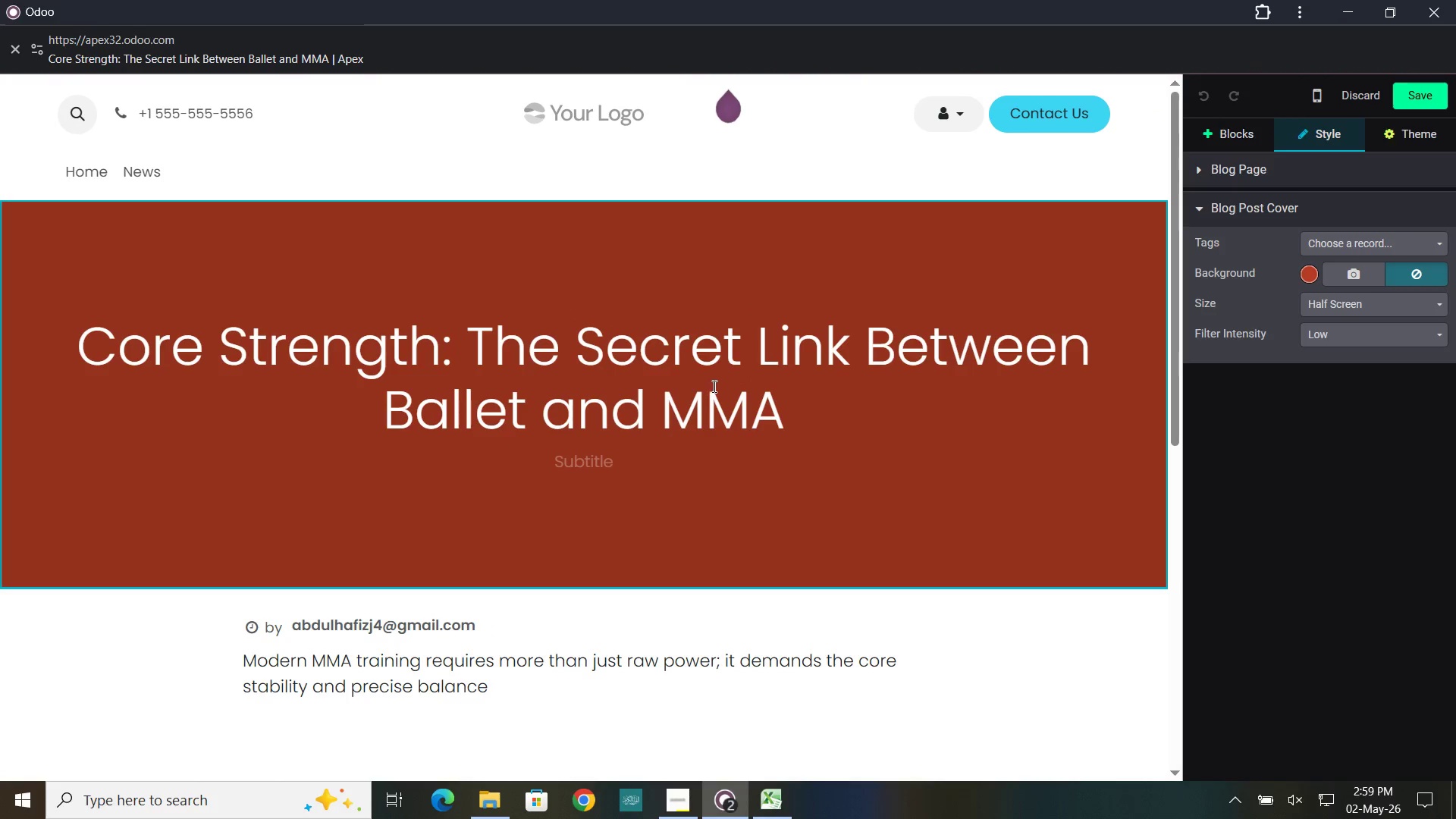 
key(Control+A)
 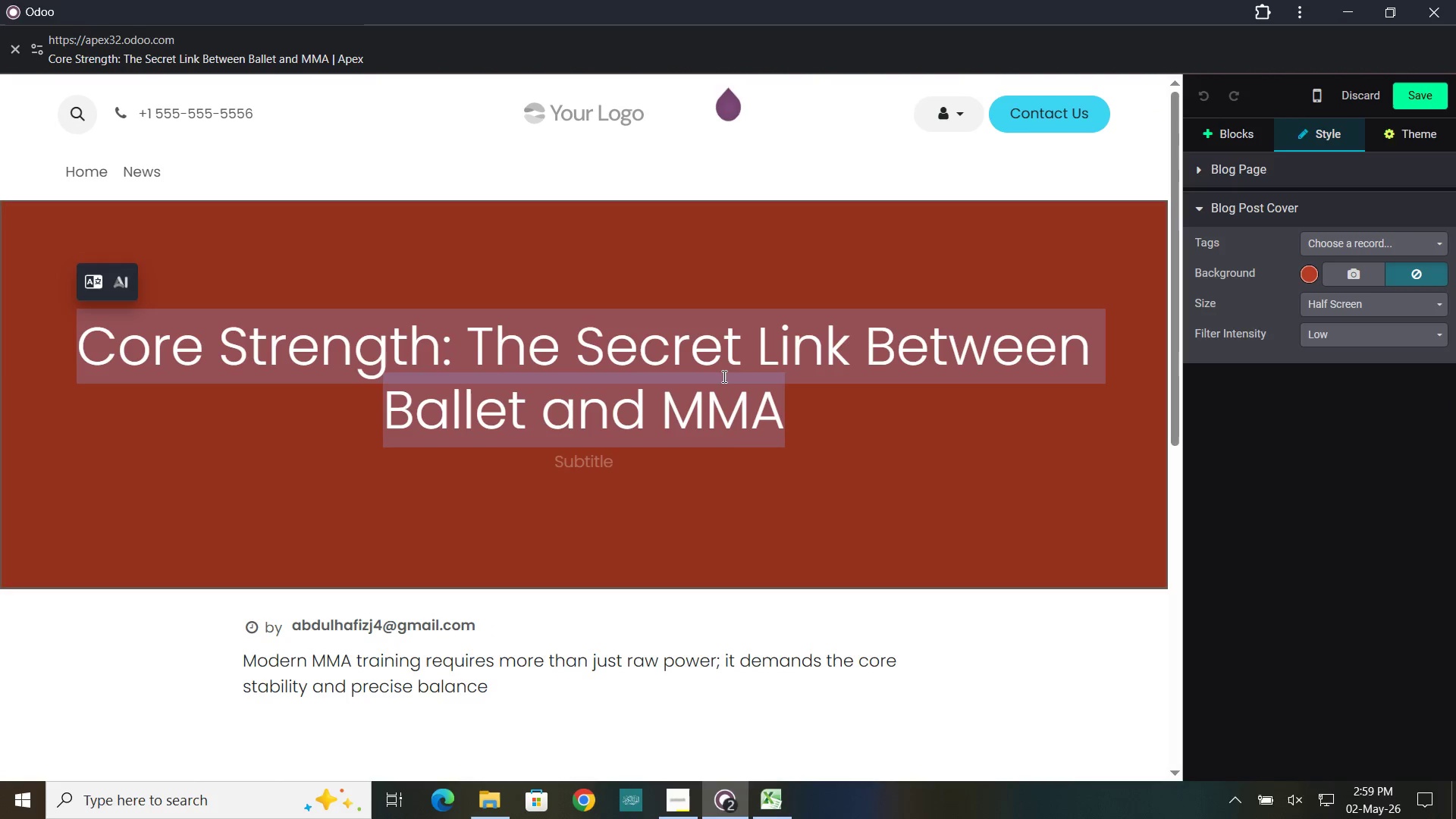 
key(Control+V)
 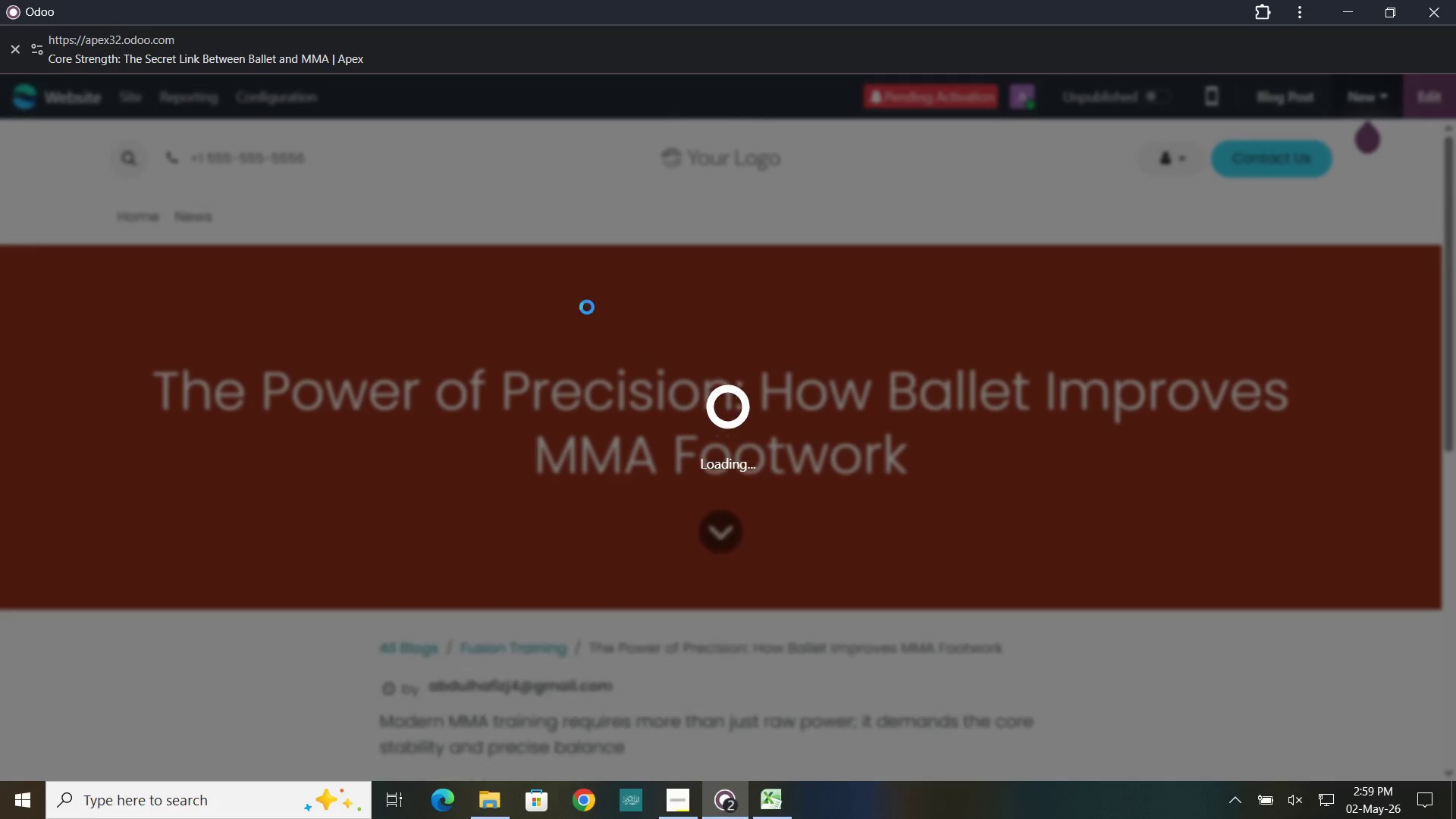 
wait(5.25)
 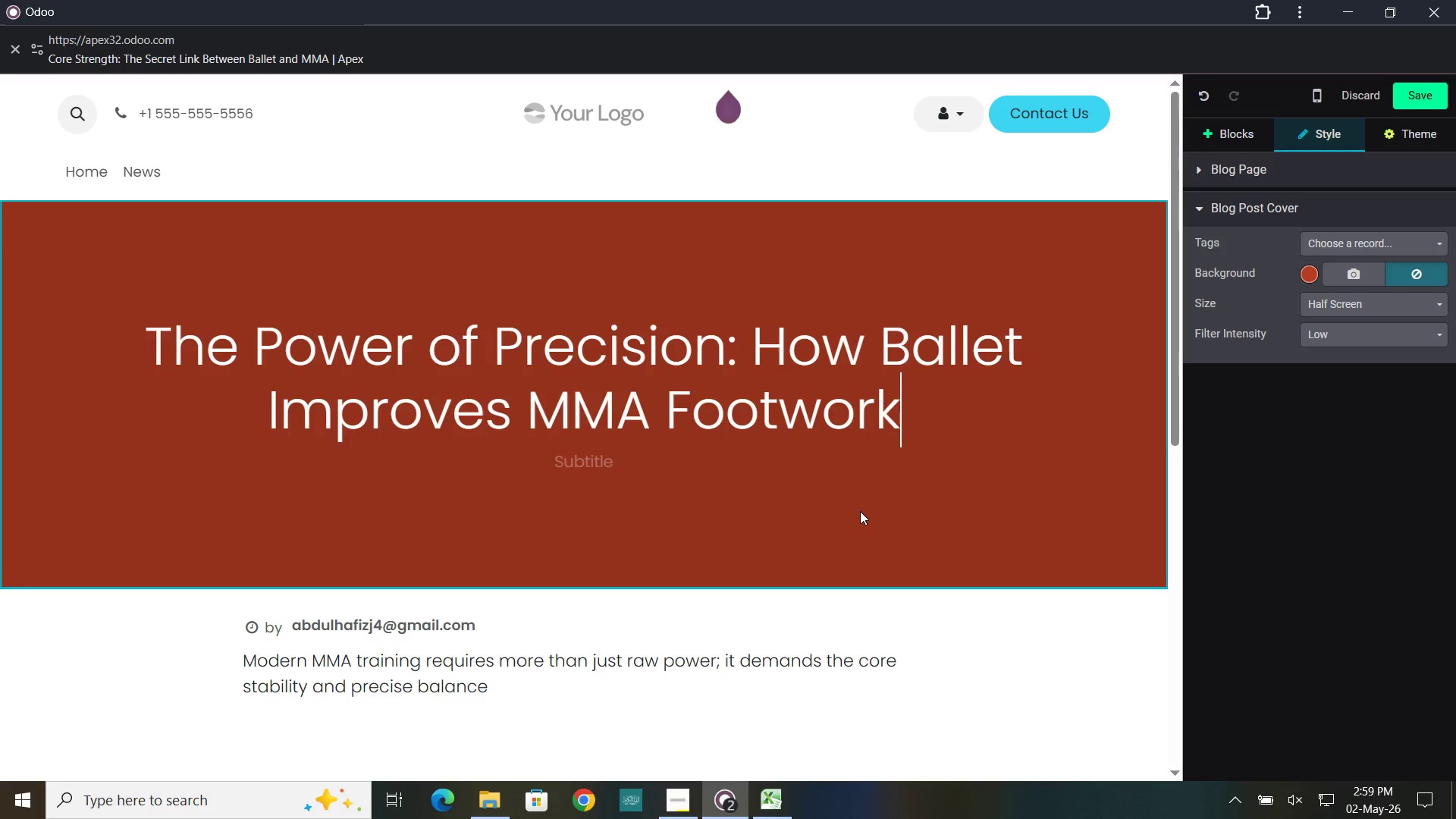 
left_click([146, 90])
 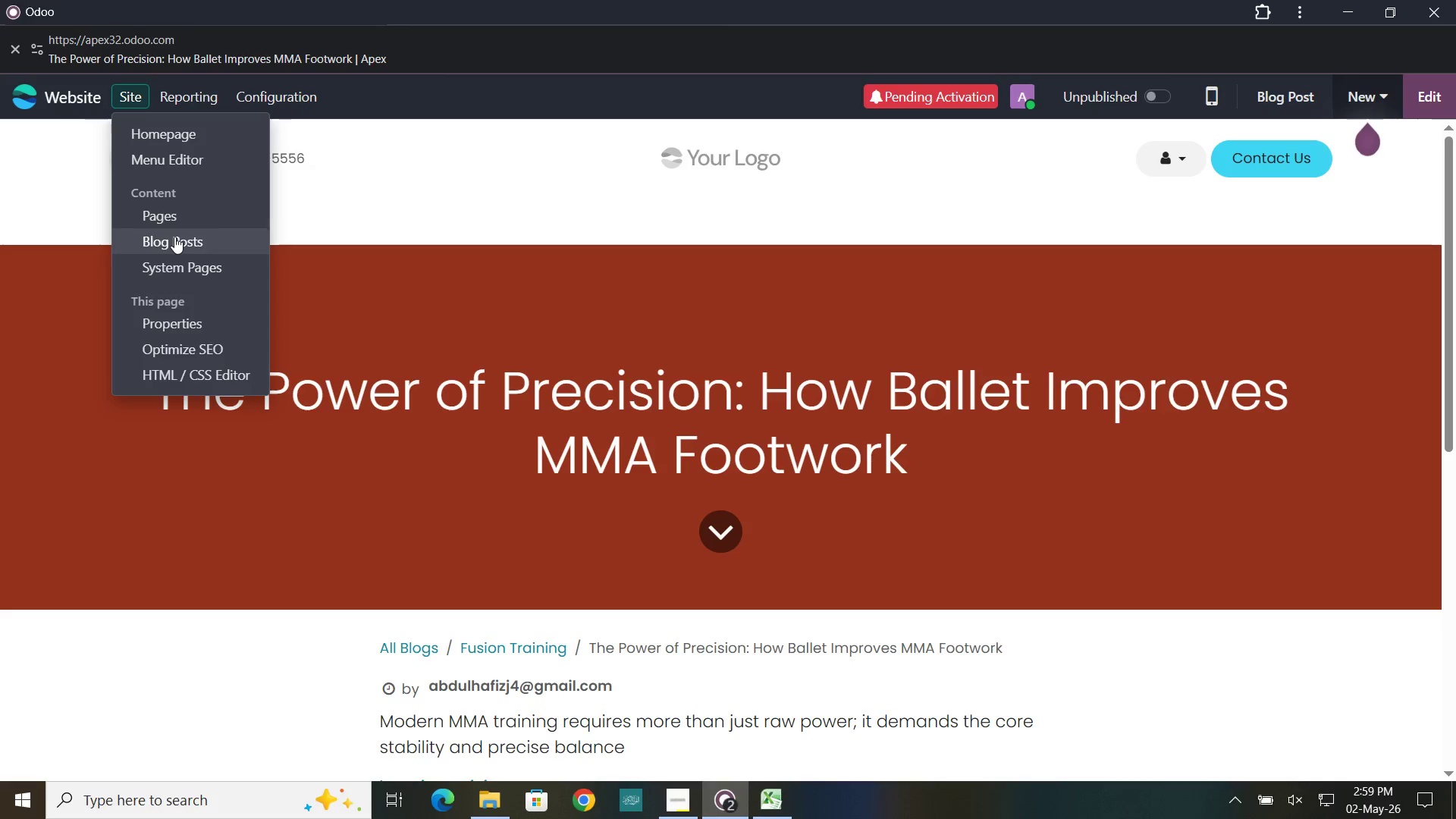 
left_click([174, 237])
 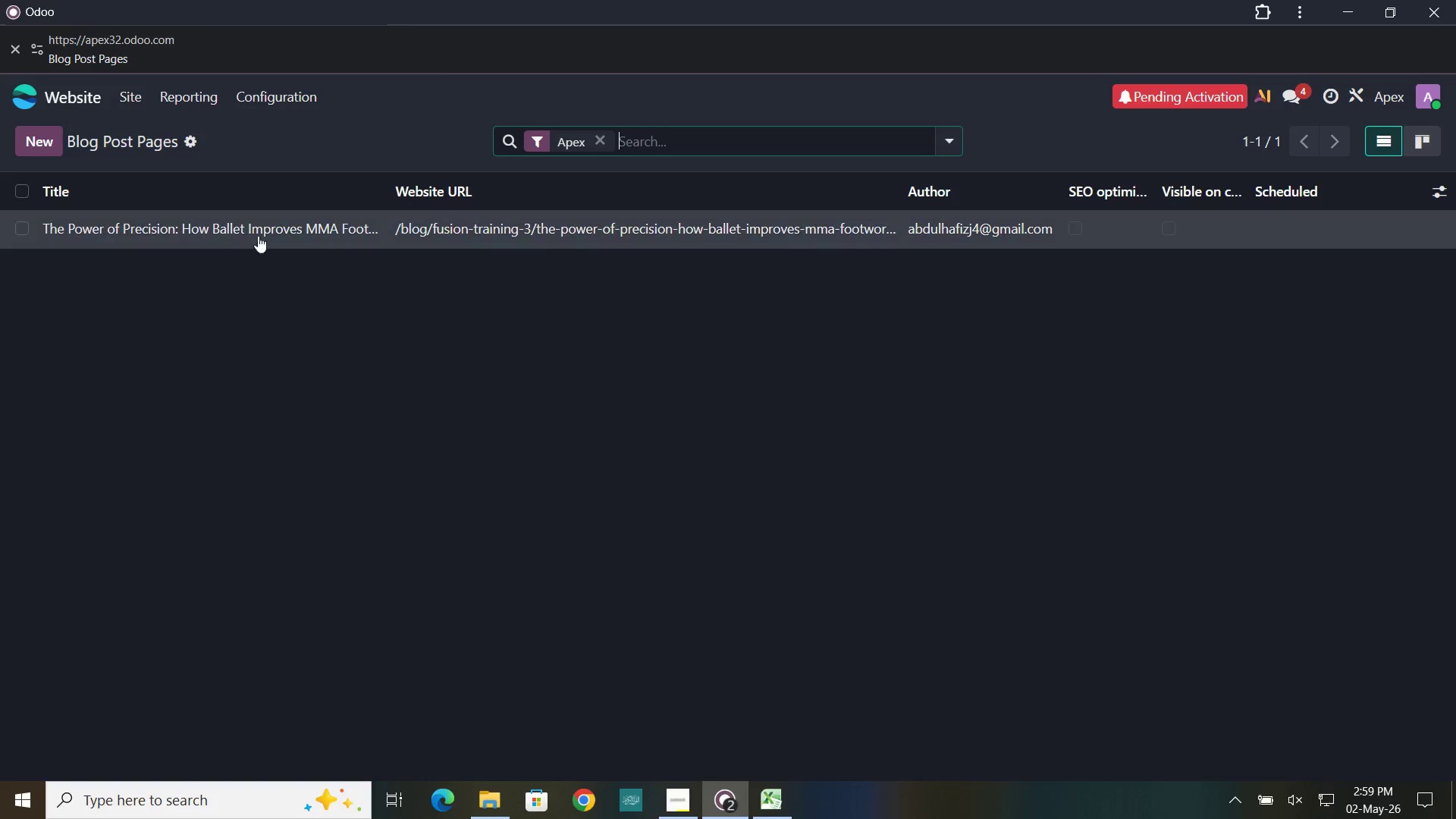 
left_click([333, 233])
 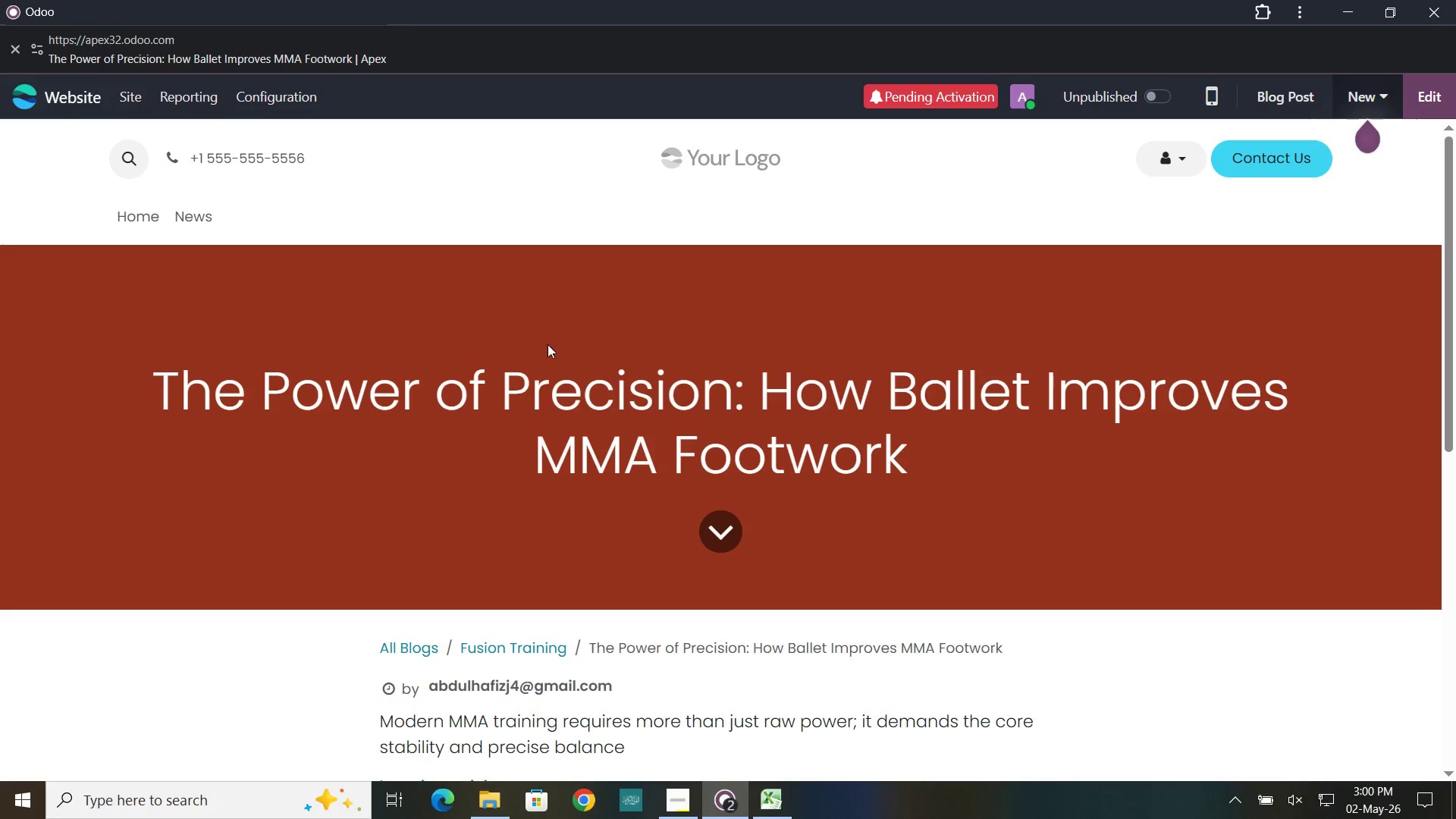 
wait(6.89)
 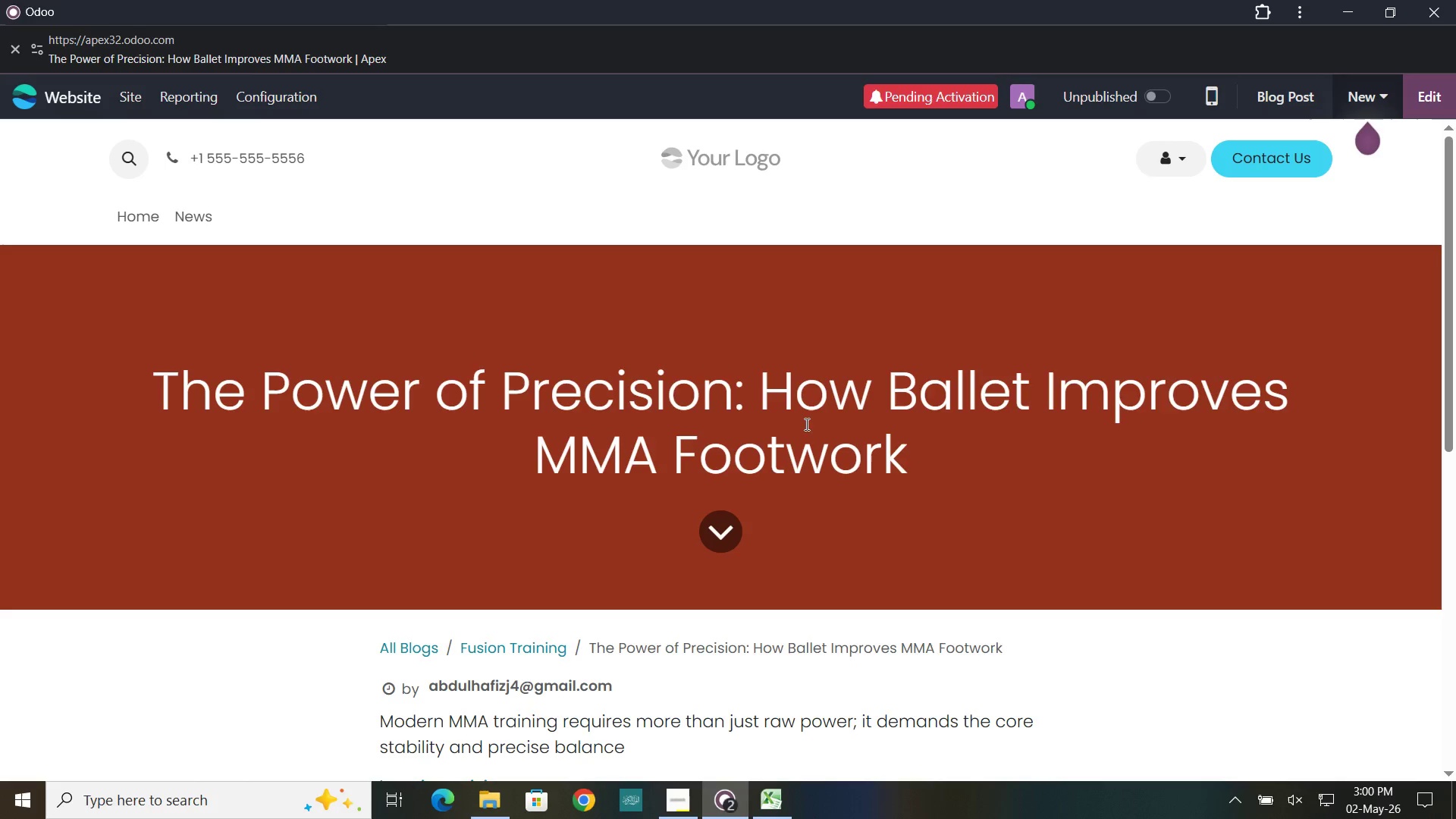 
left_click([765, 797])
 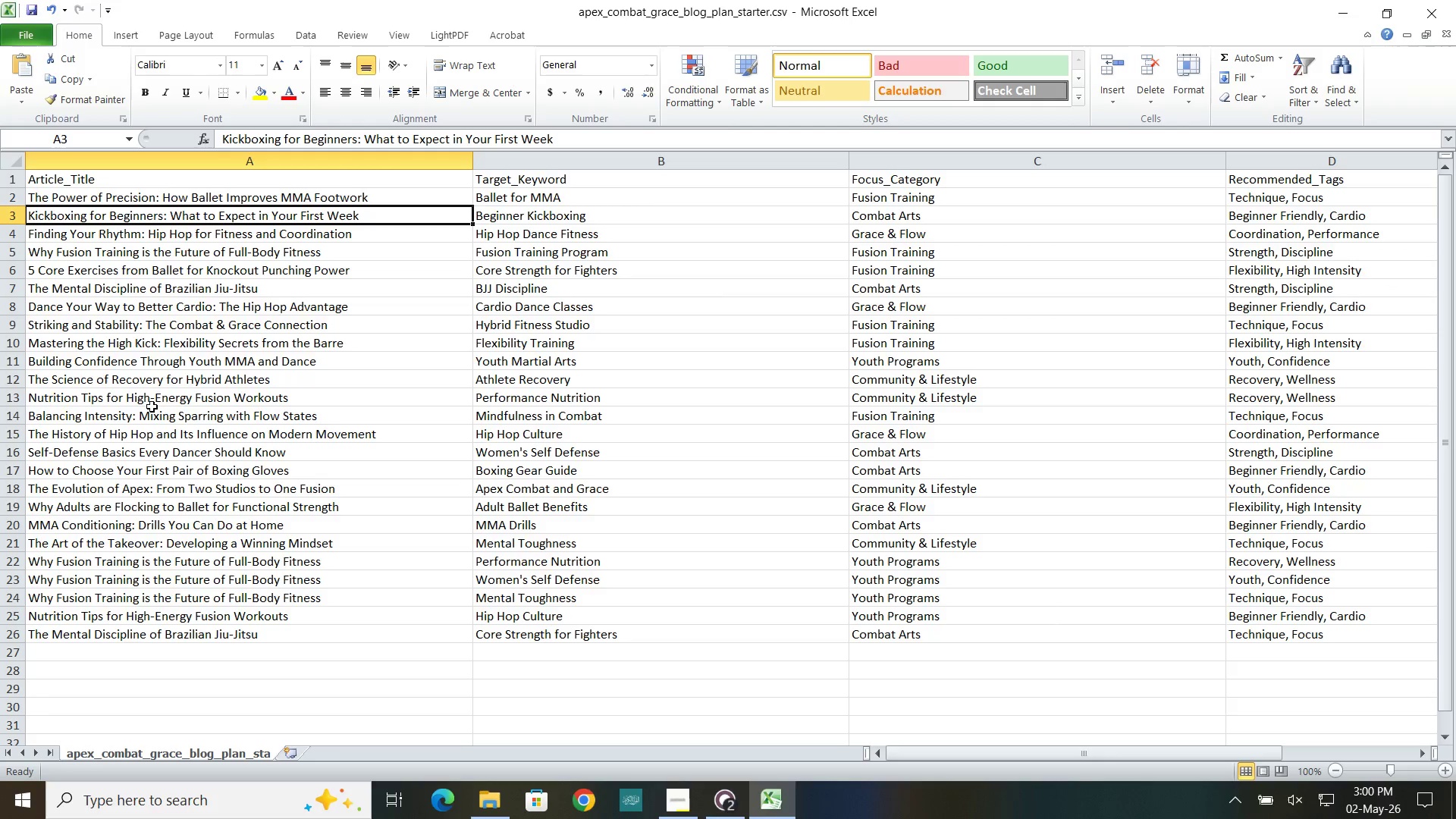 
wait(38.42)
 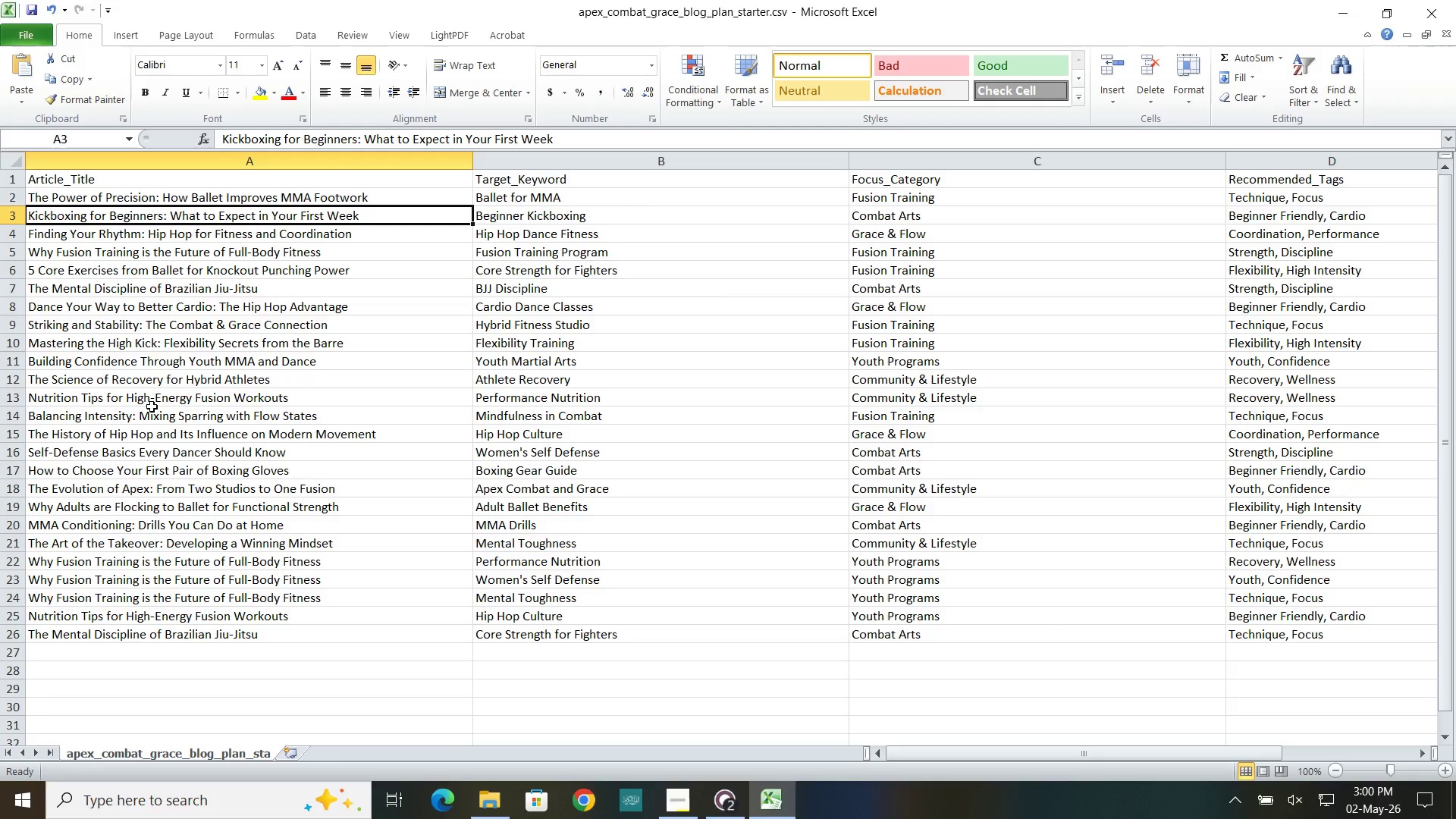 
left_click_drag(start_coordinate=[1107, 758], to_coordinate=[1200, 728])
 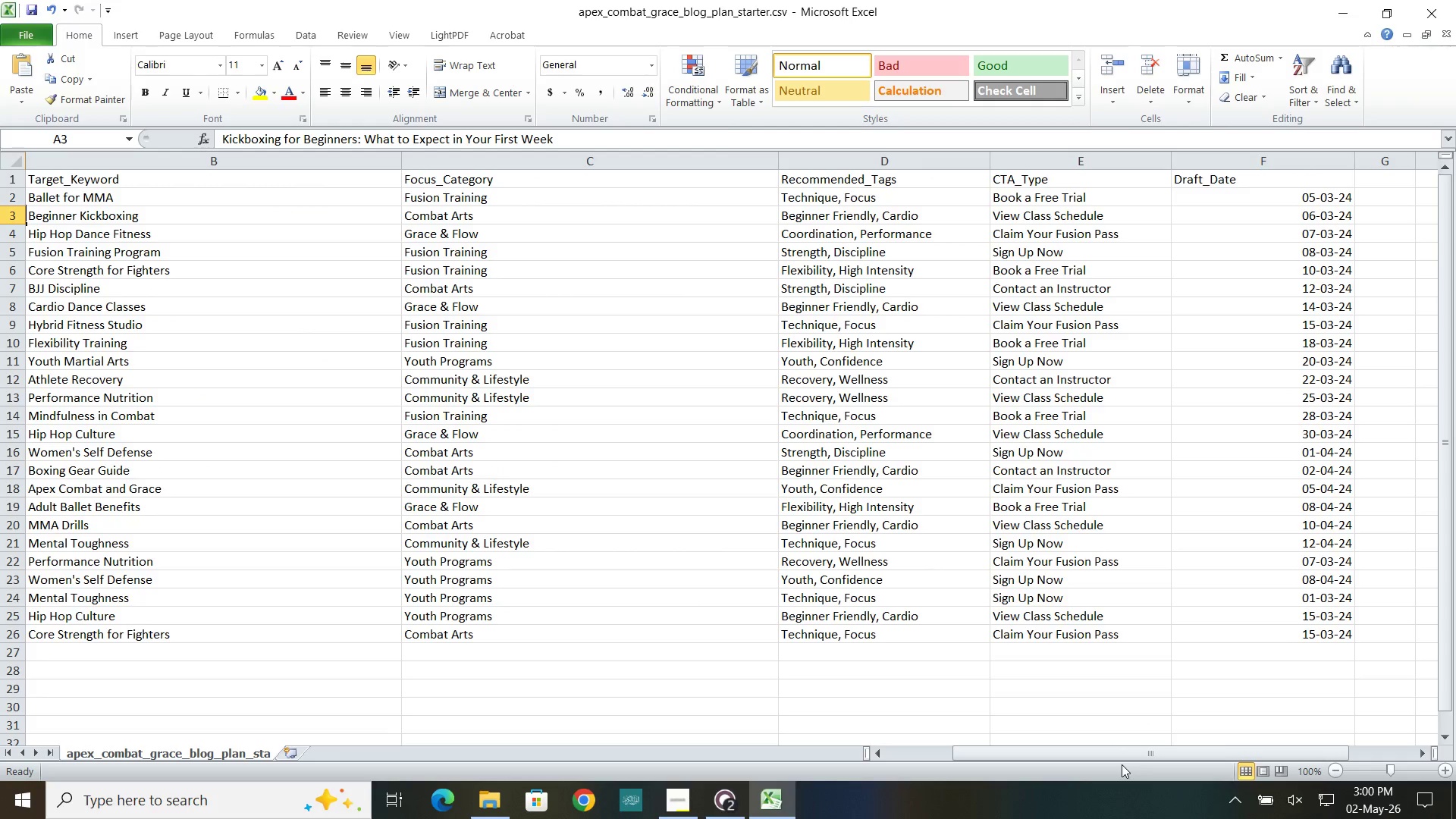 
left_click_drag(start_coordinate=[1125, 751], to_coordinate=[890, 755])